 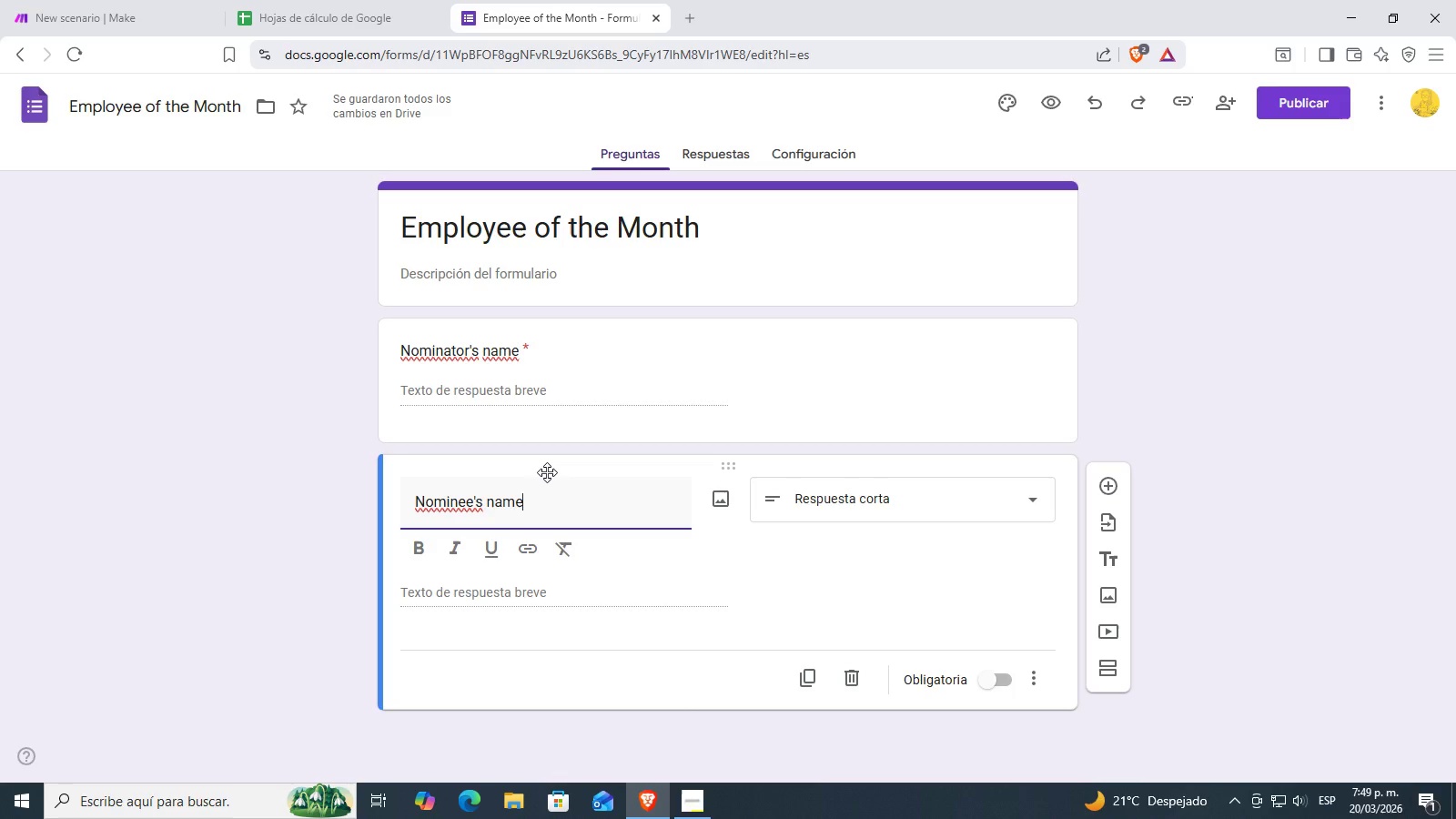 
left_click_drag(start_coordinate=[1207, 343], to_coordinate=[1193, 343])
 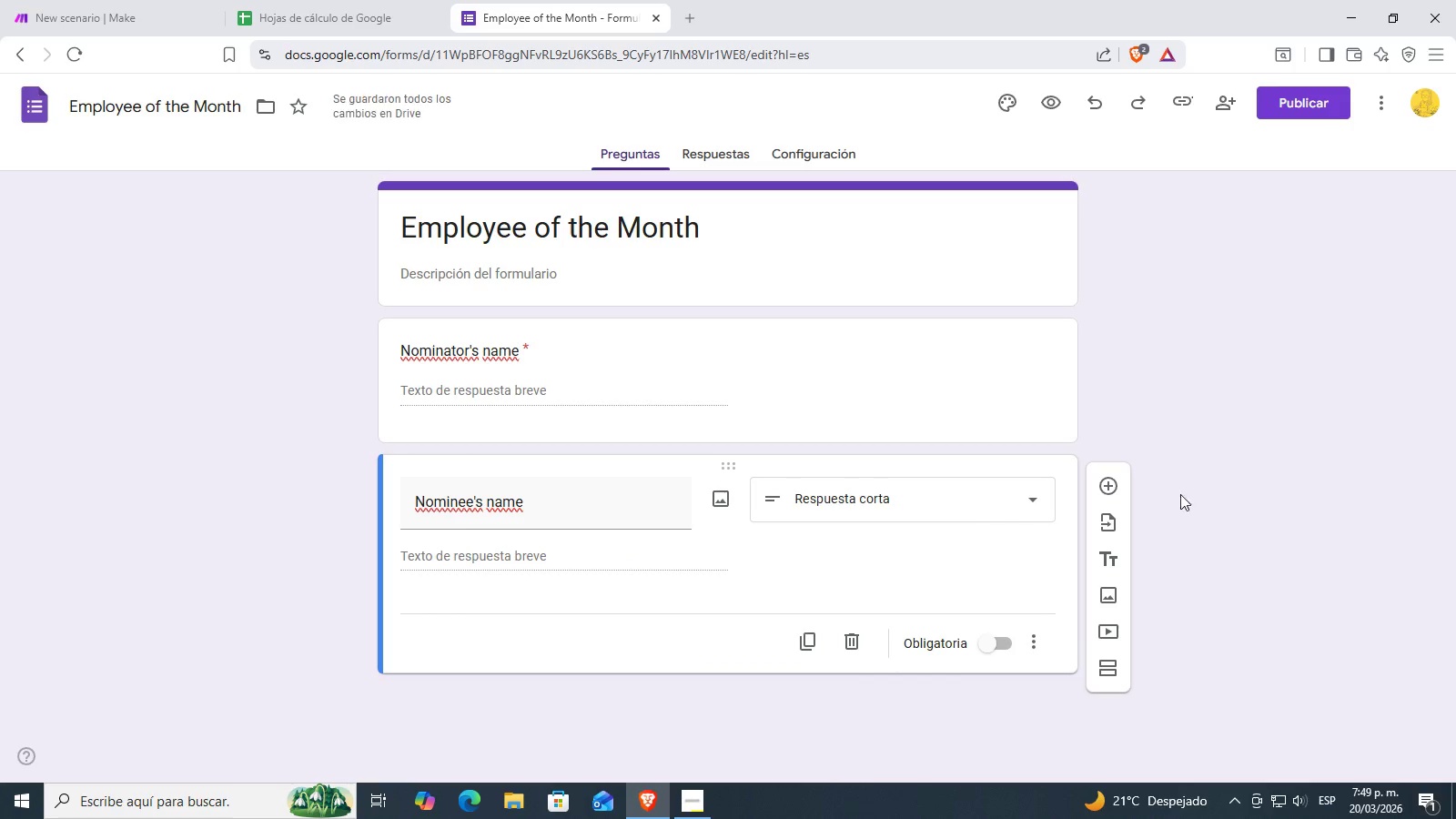 
left_click([1113, 497])
 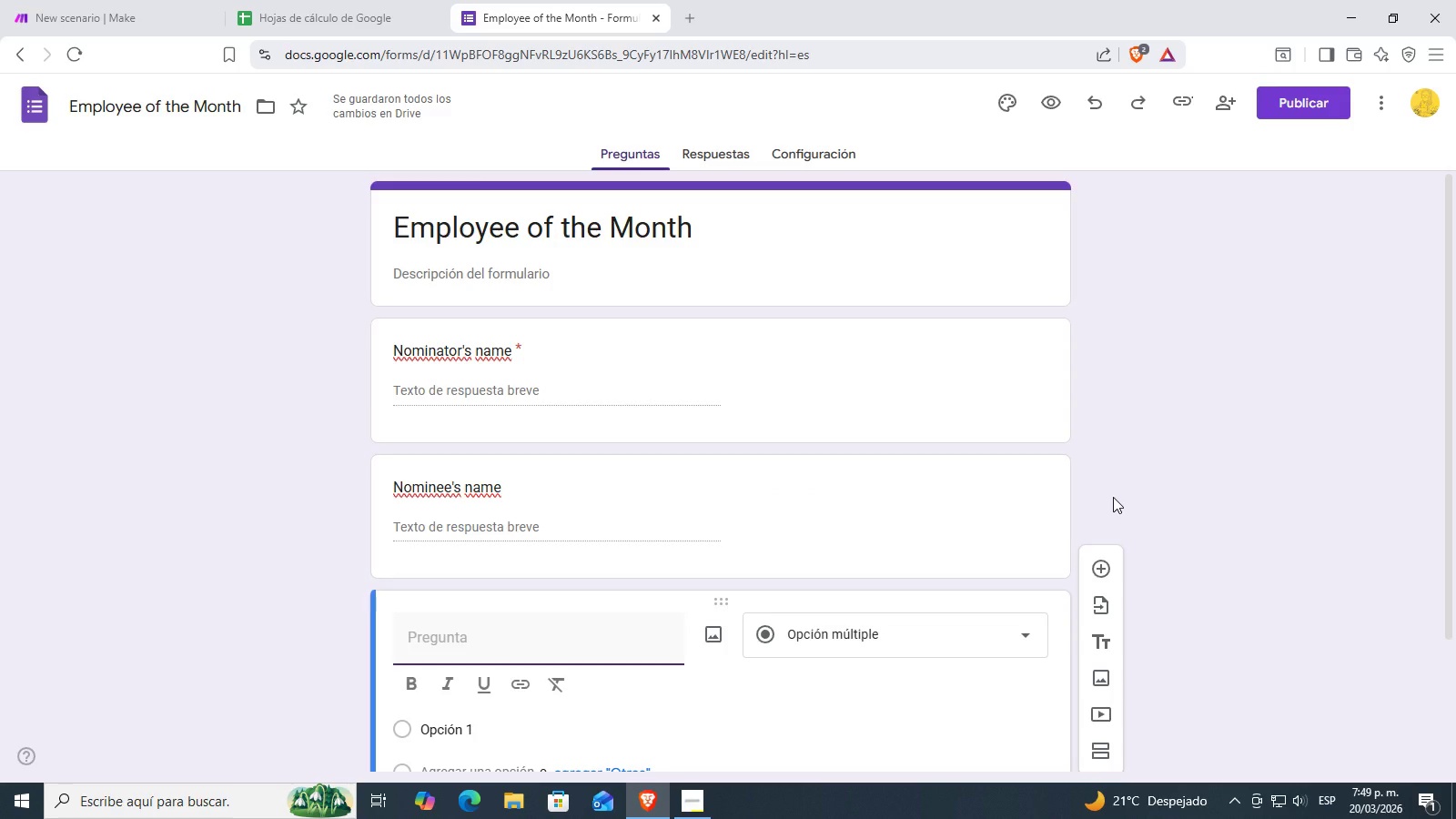 
wait(10.05)
 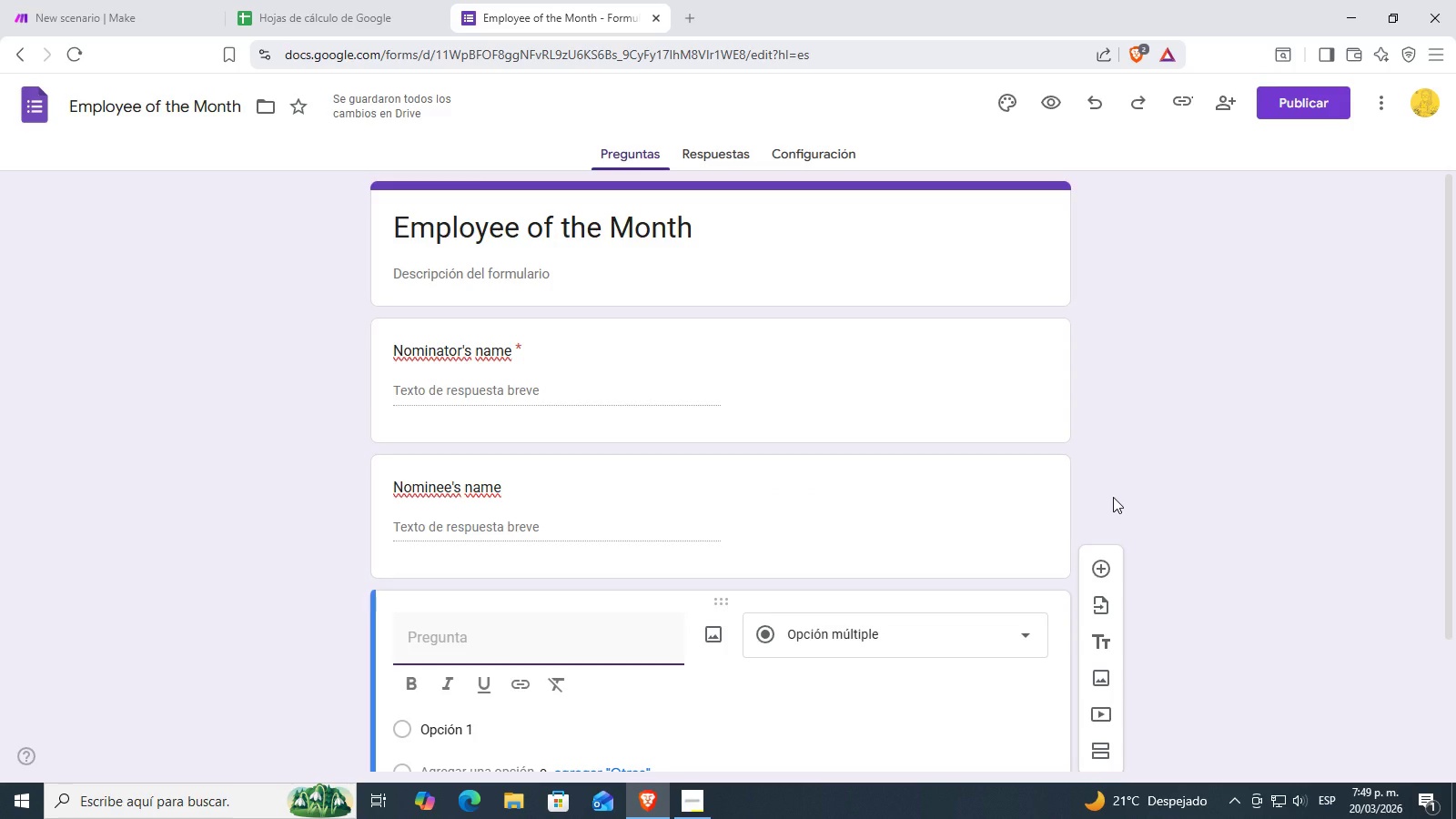 
scroll: coordinate [862, 412], scroll_direction: down, amount: 3.0
 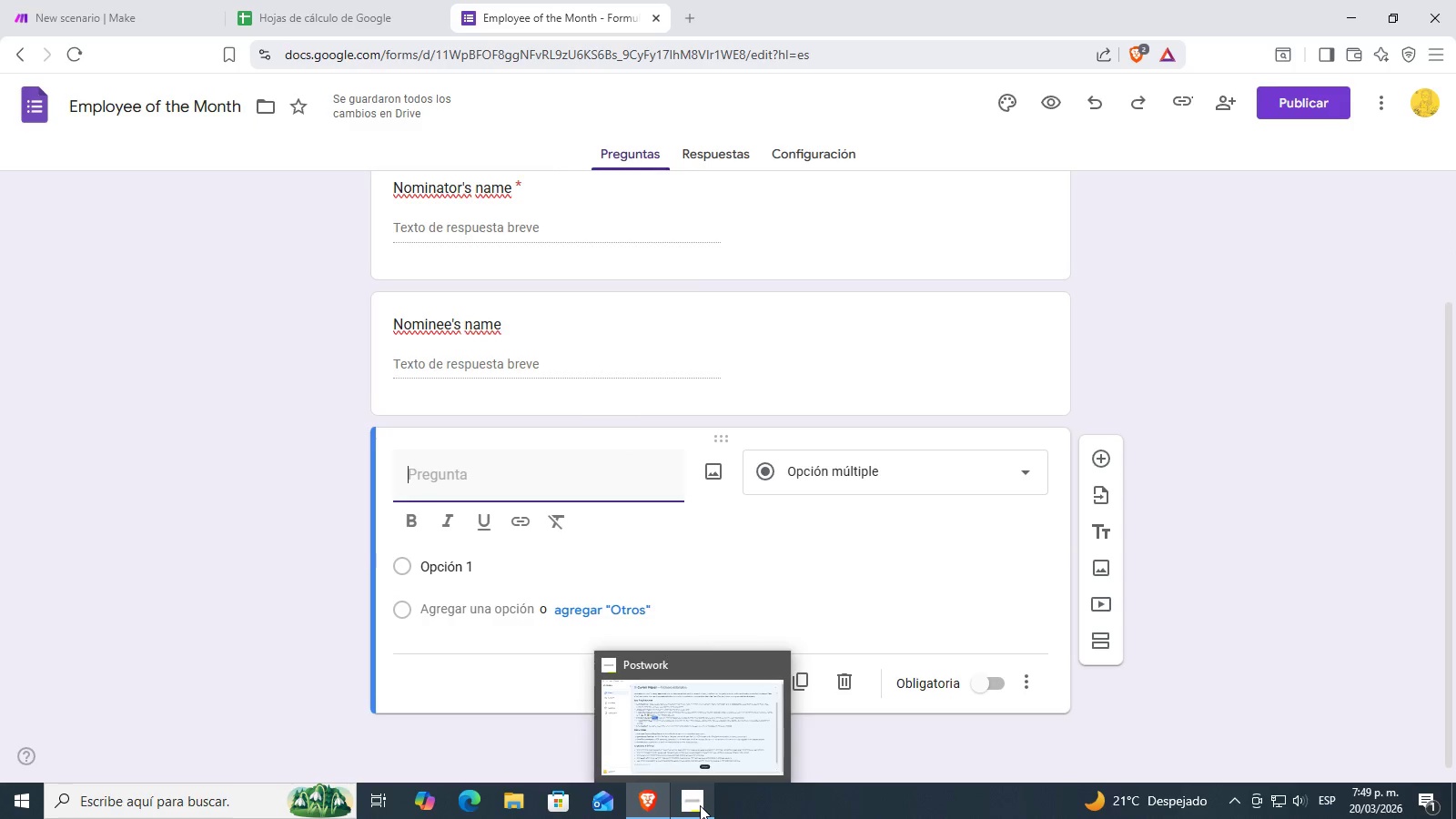 
left_click([700, 805])